 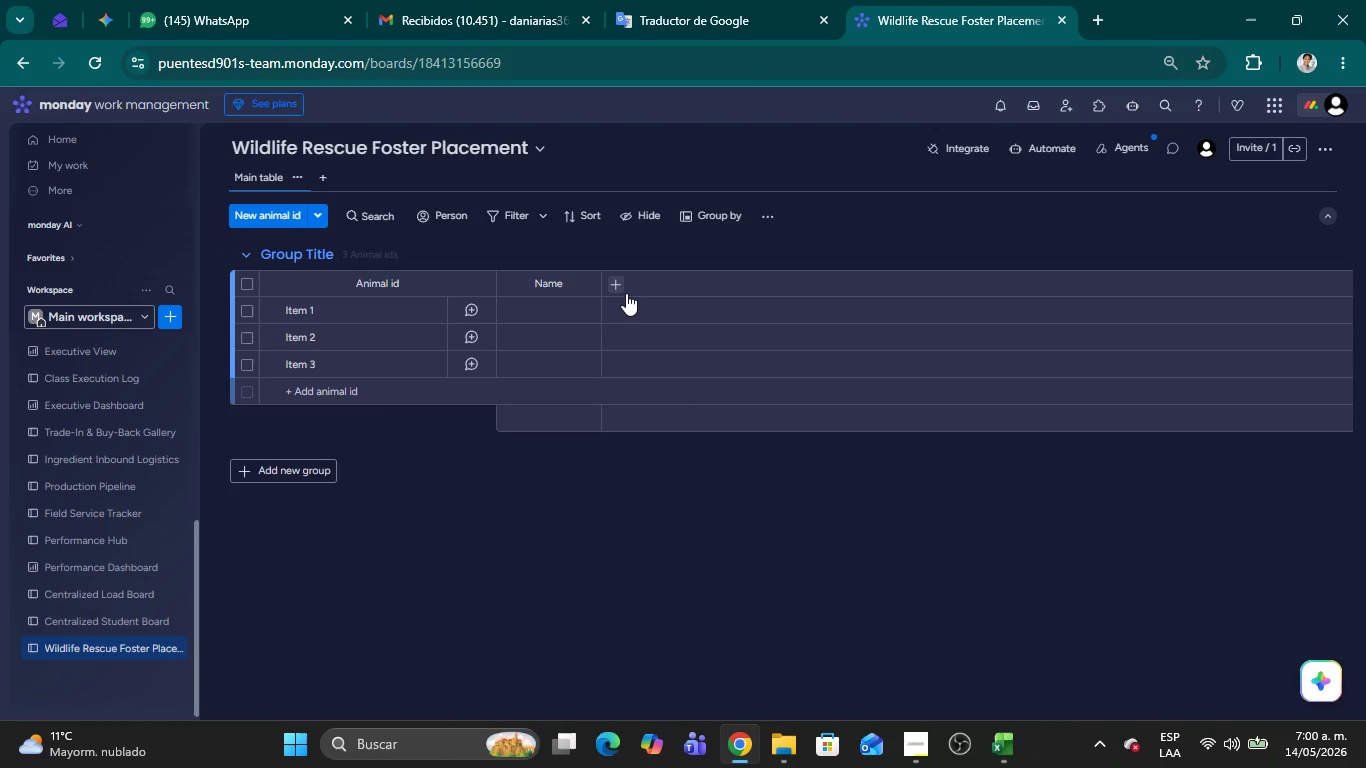 
left_click([616, 284])
 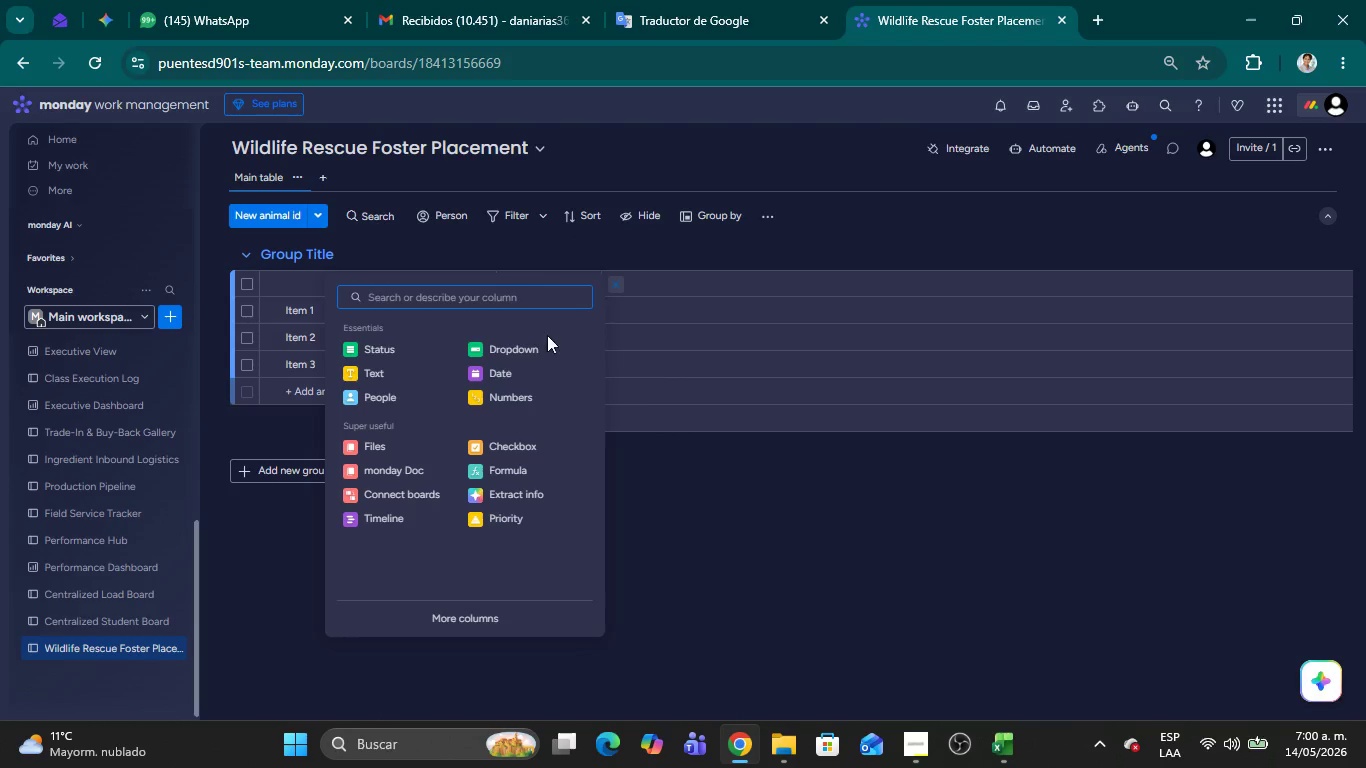 
left_click([534, 344])
 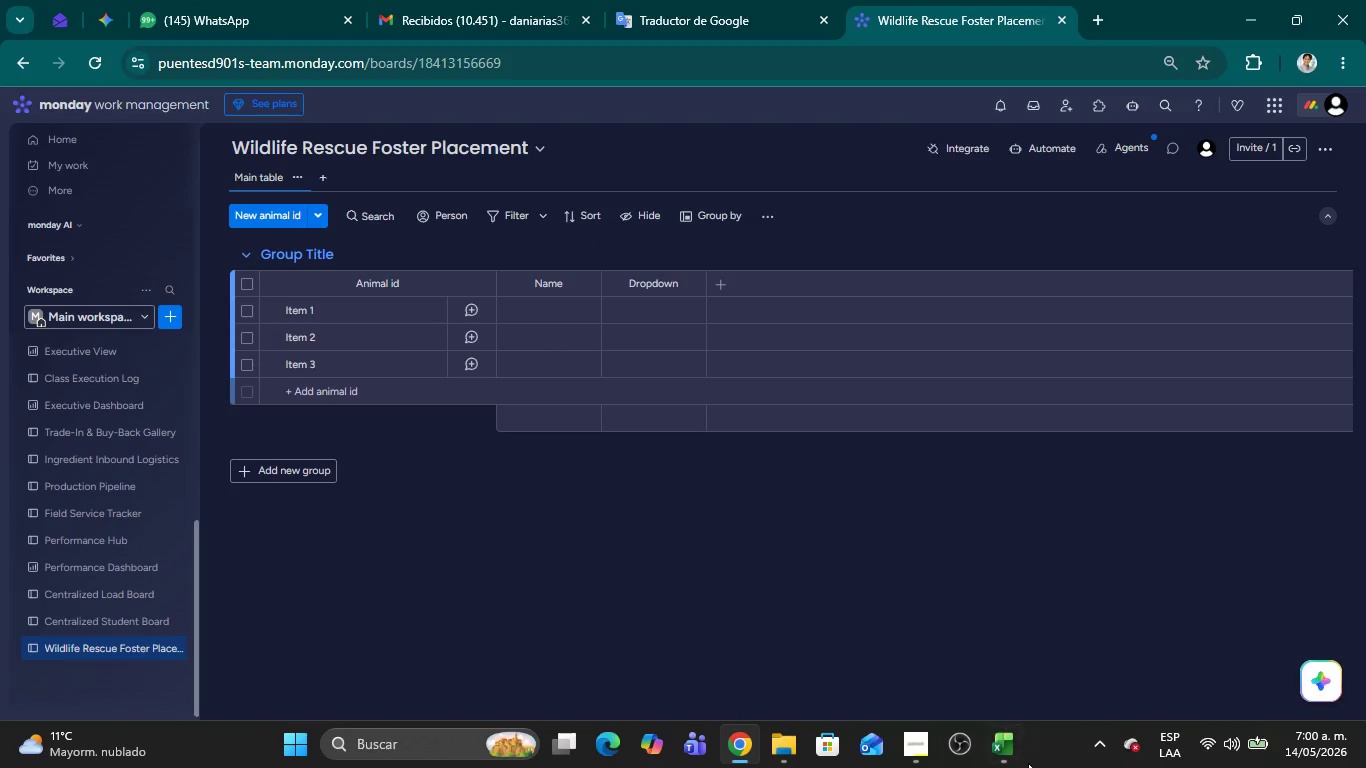 
left_click([1009, 743])
 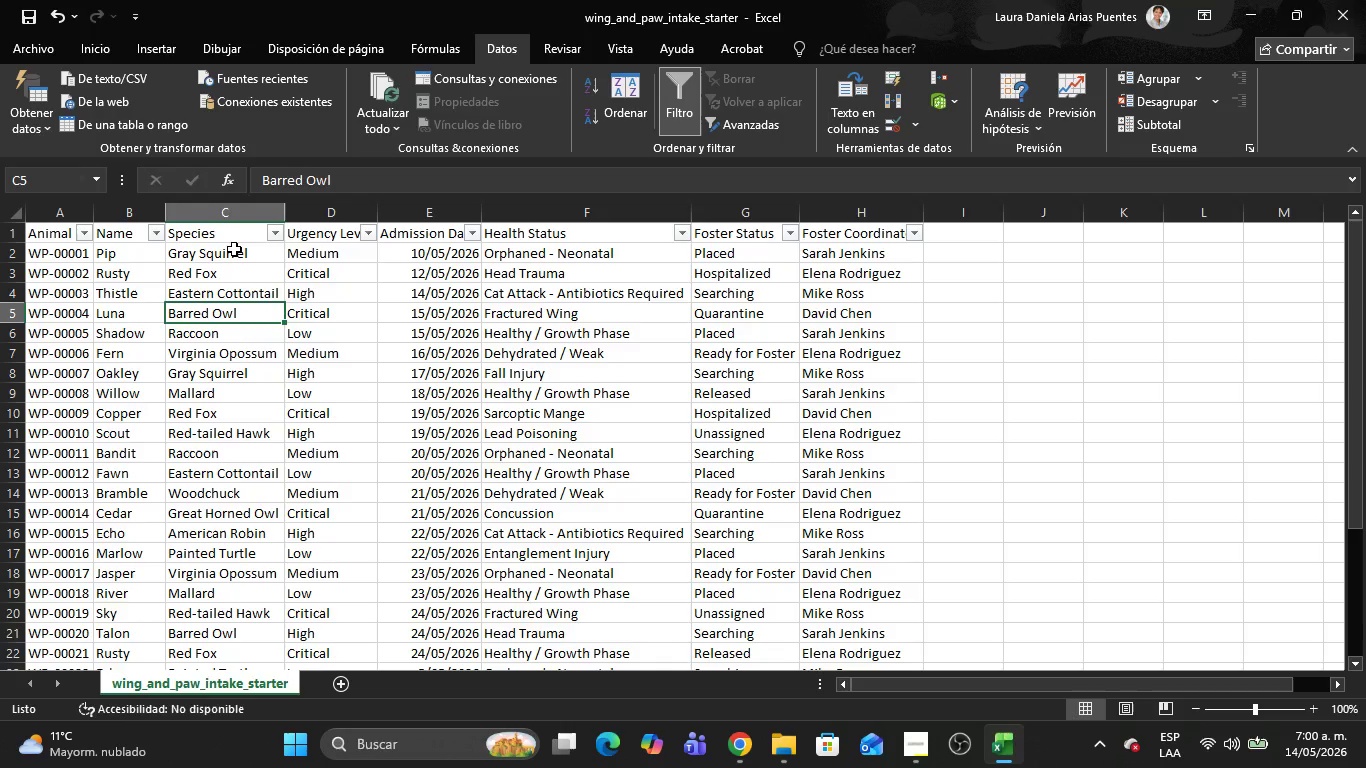 
left_click([220, 234])
 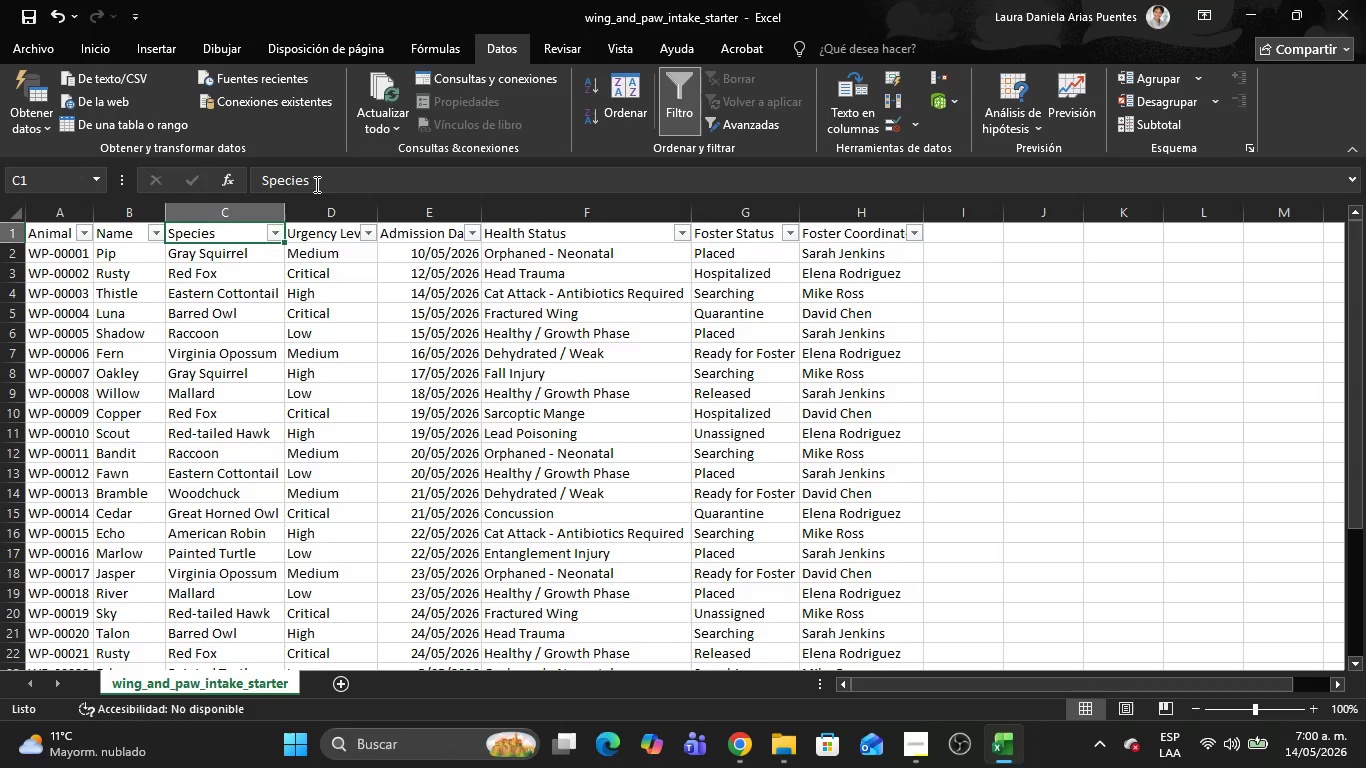 
left_click_drag(start_coordinate=[315, 184], to_coordinate=[275, 177])
 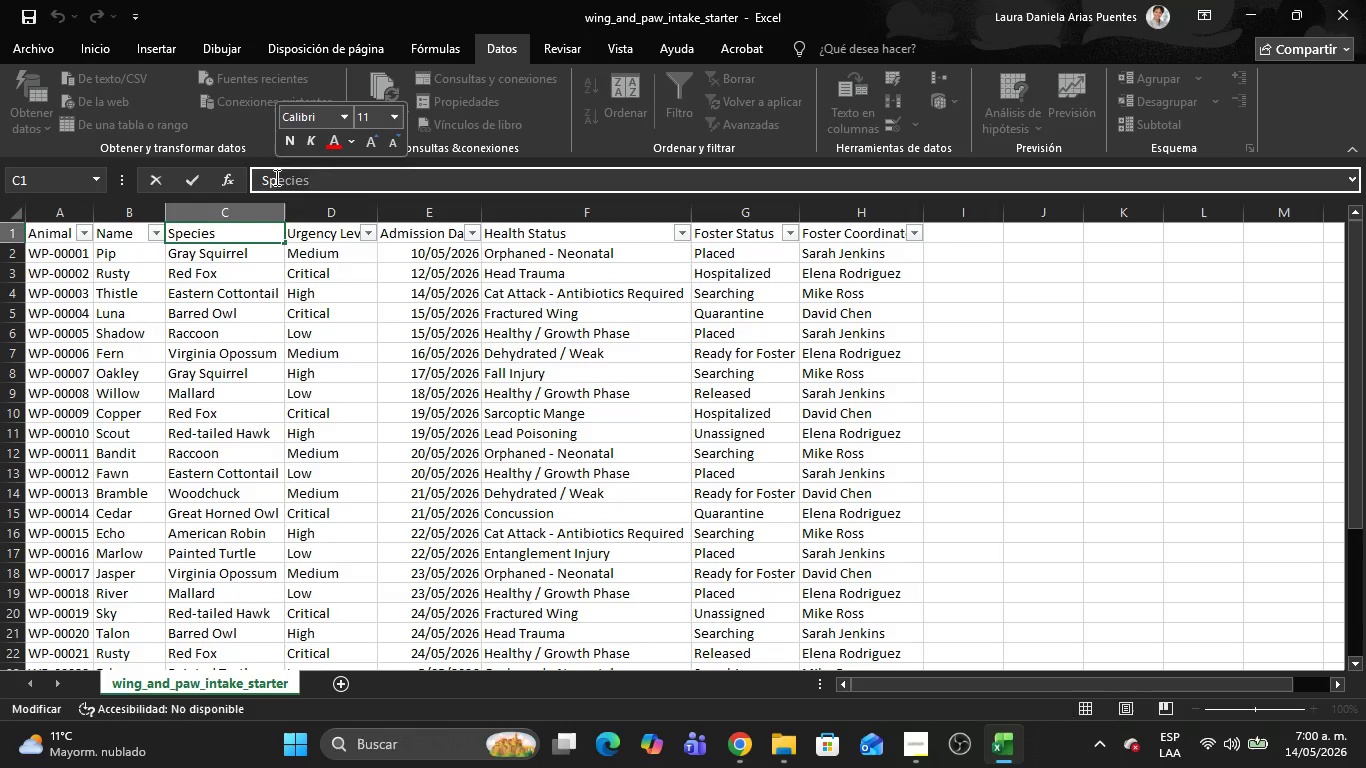 
key(Shift+ArrowLeft)
 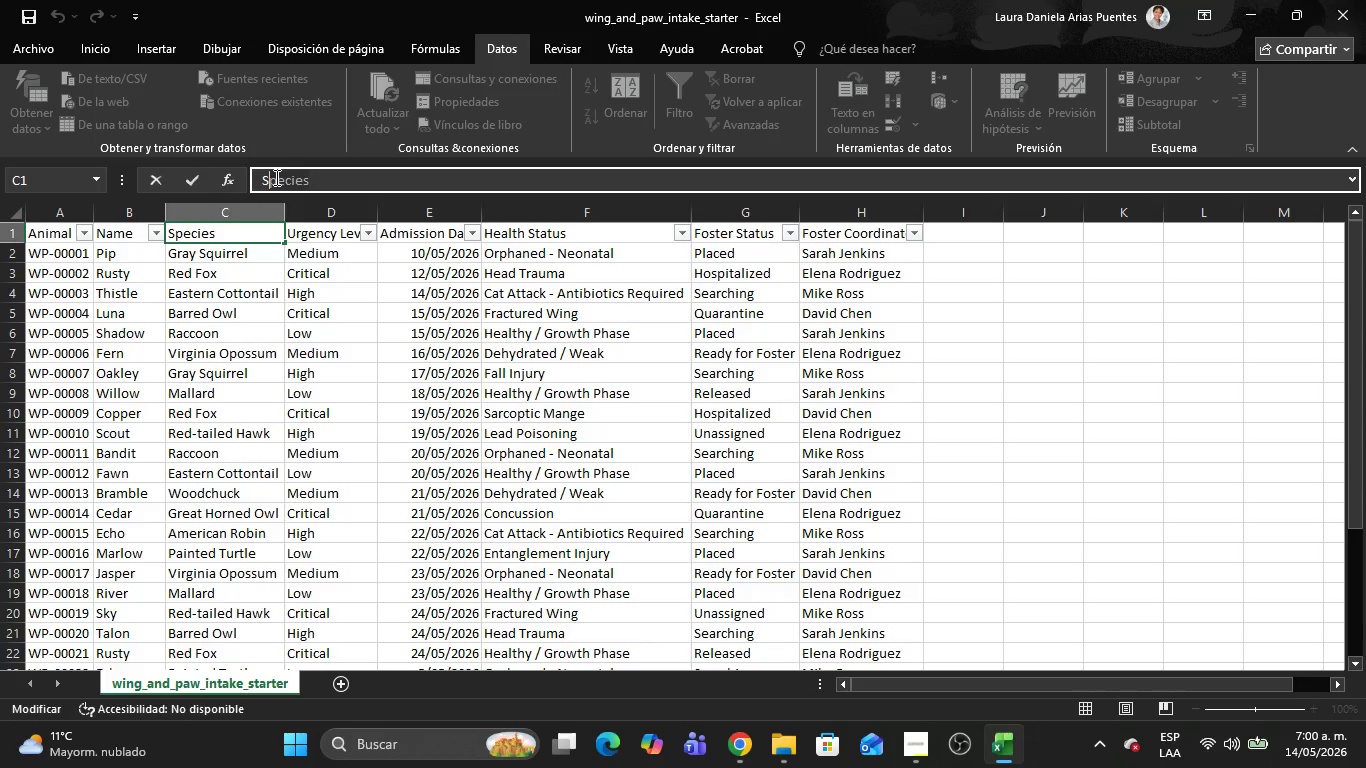 
key(Shift+ArrowLeft)
 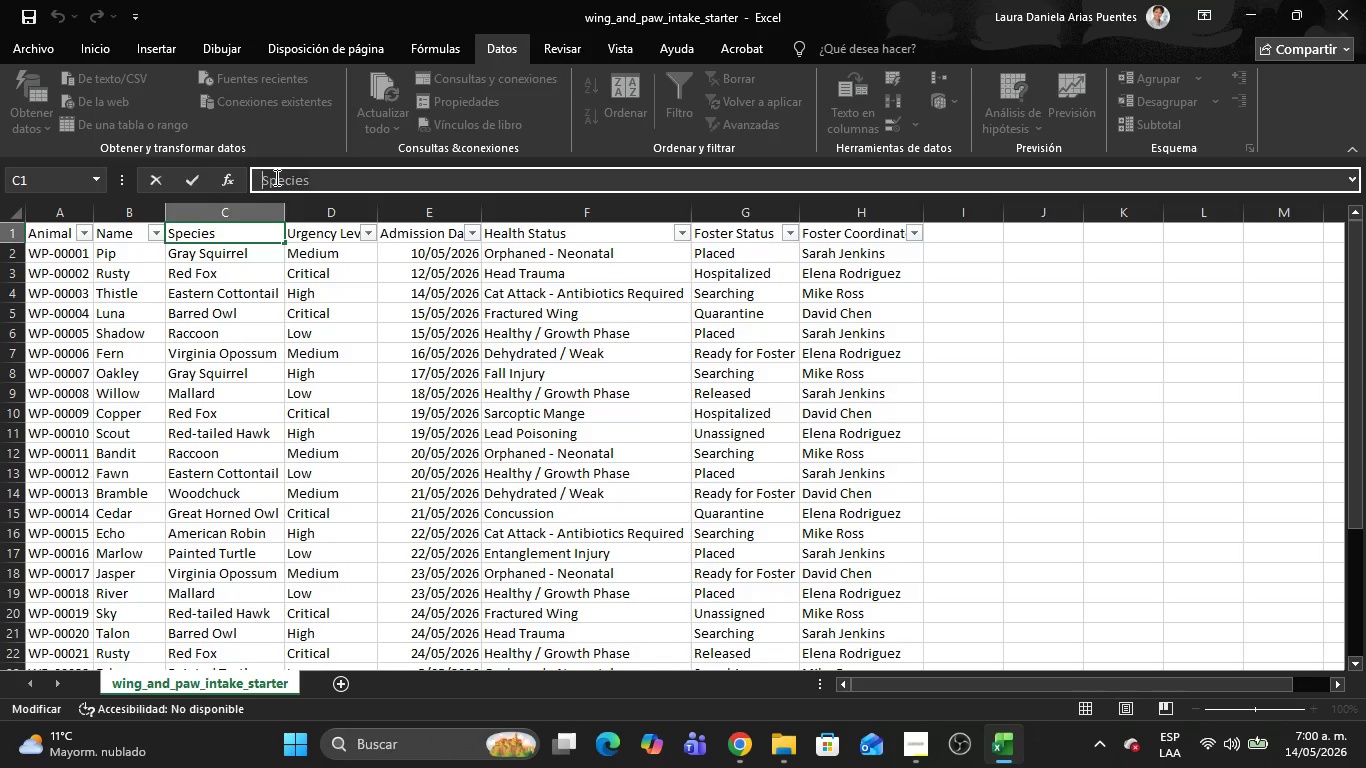 
key(Shift+ArrowLeft)
 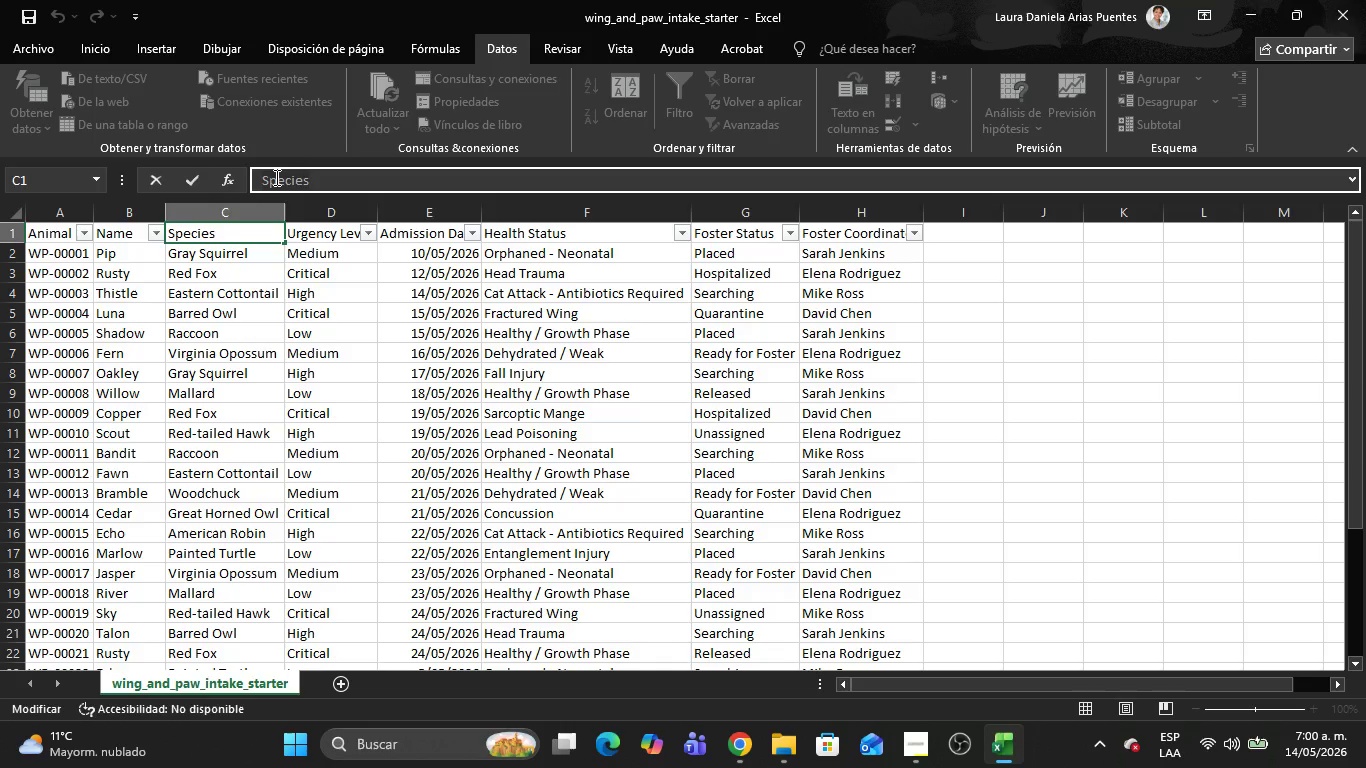 
key(Control+C)
 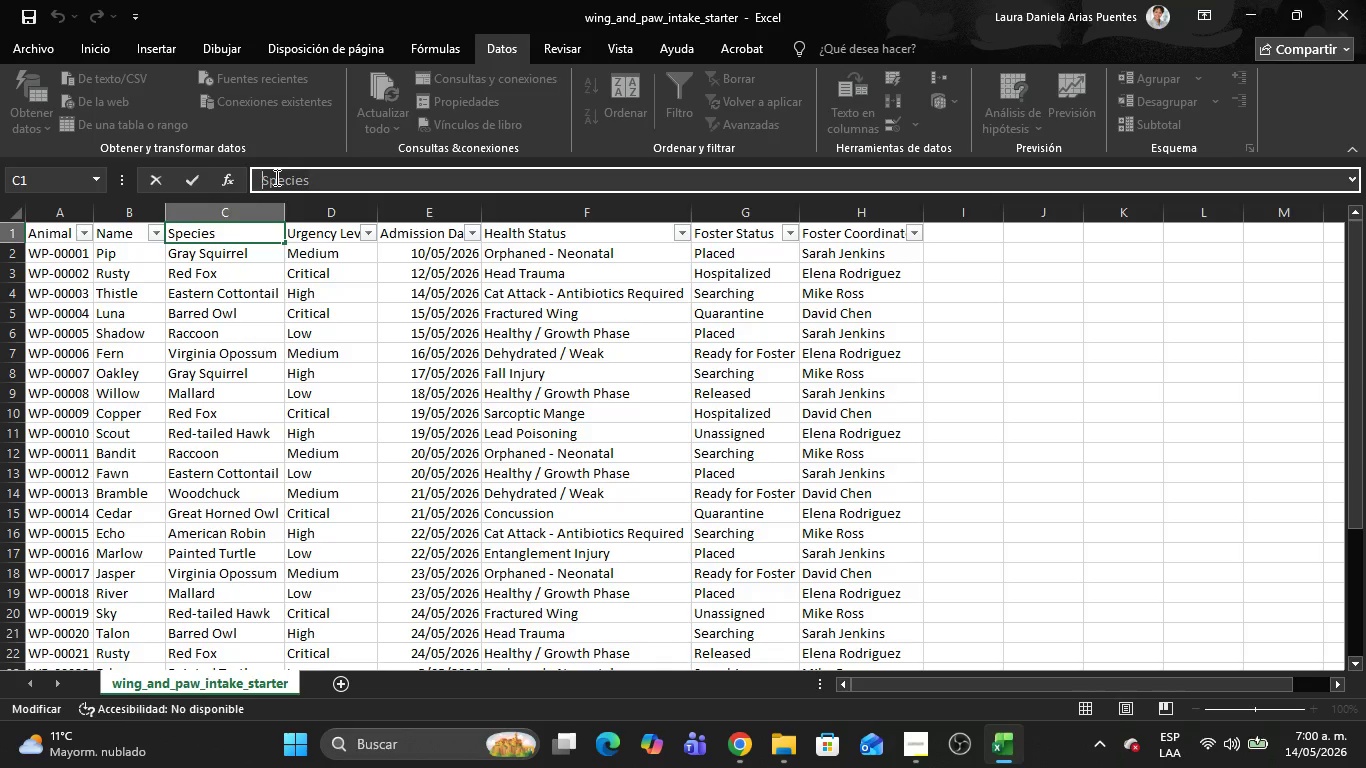 
key(Alt+AltLeft)
 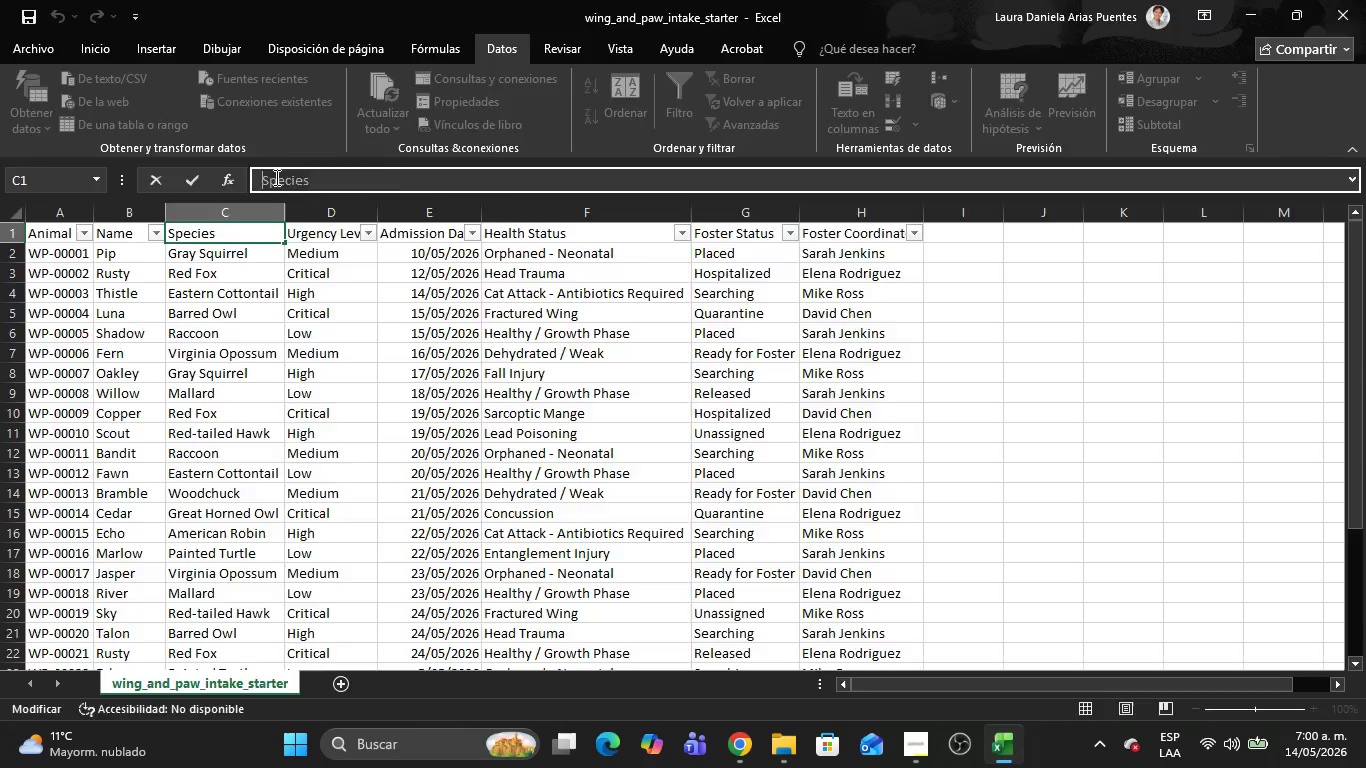 
key(Alt+Tab)
 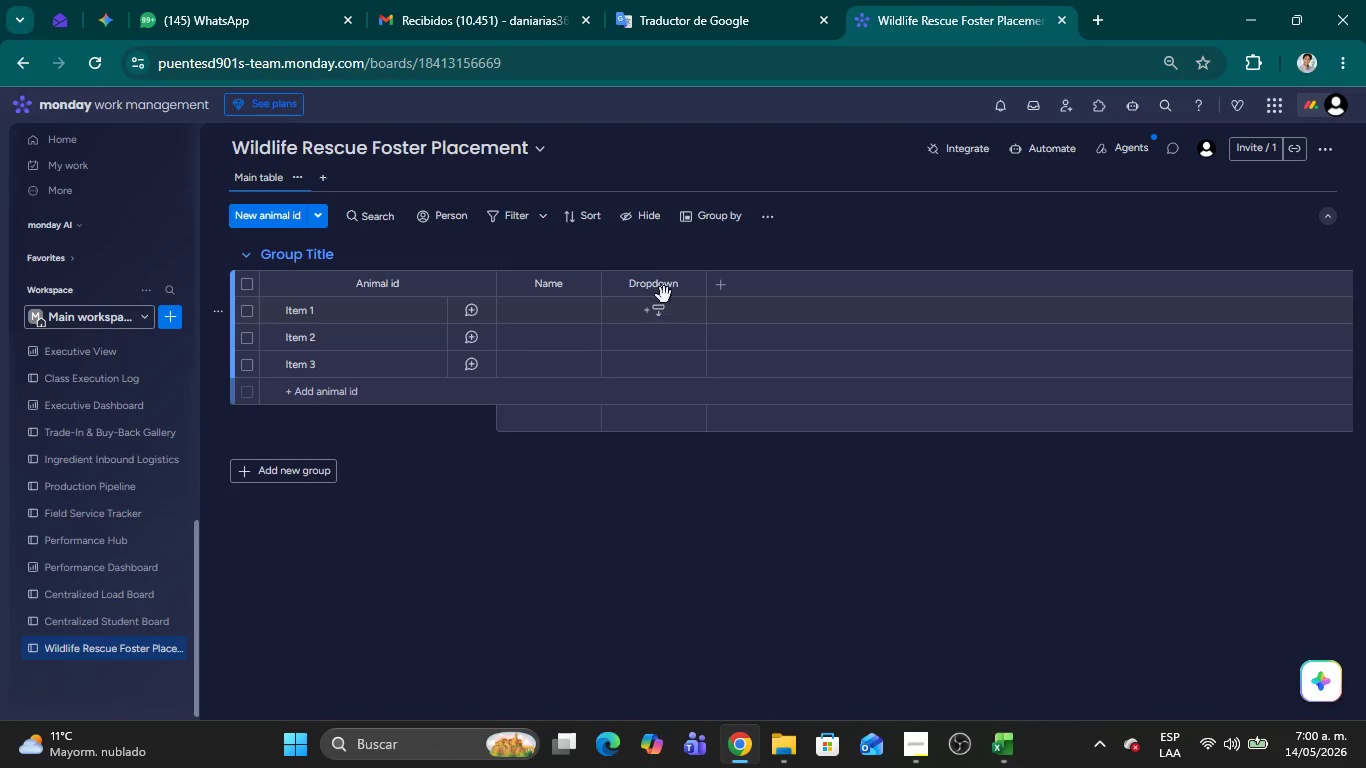 
double_click([654, 287])
 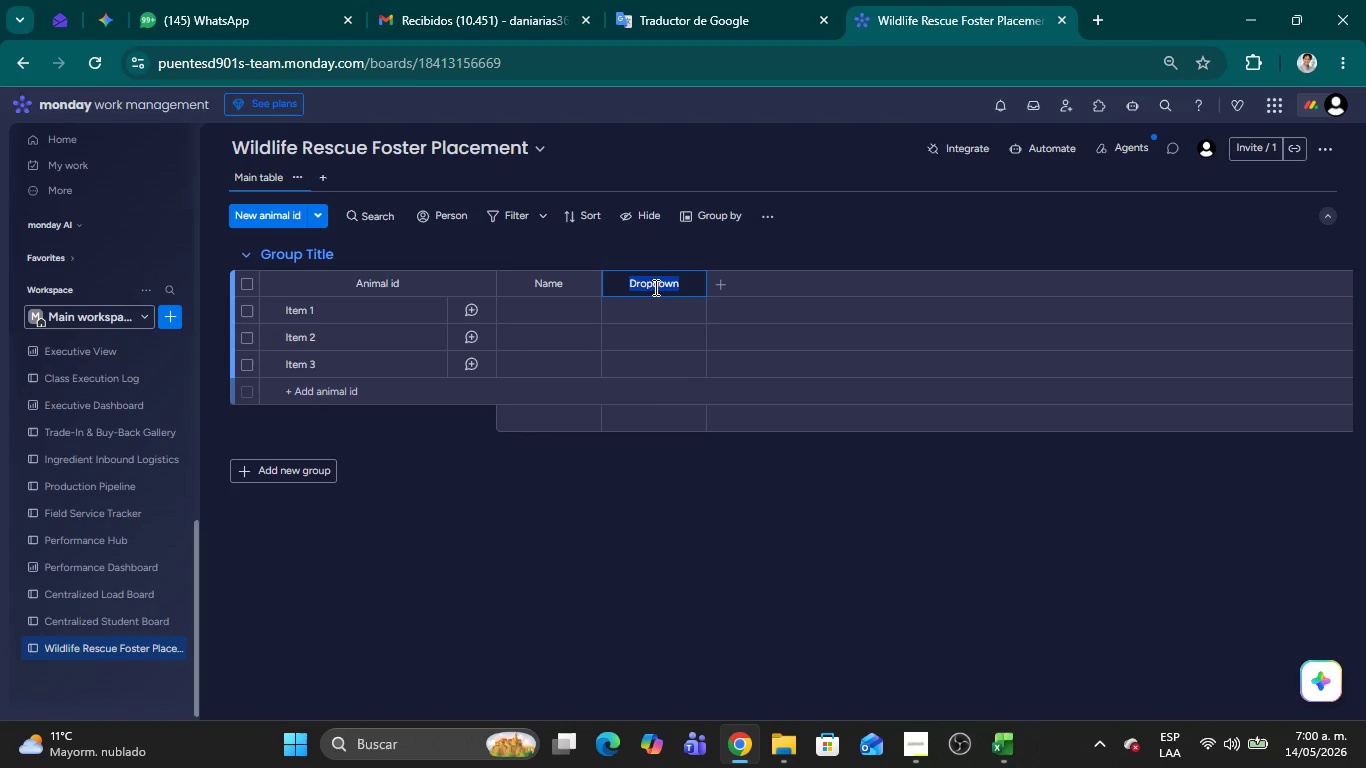 
key(Control+V)
 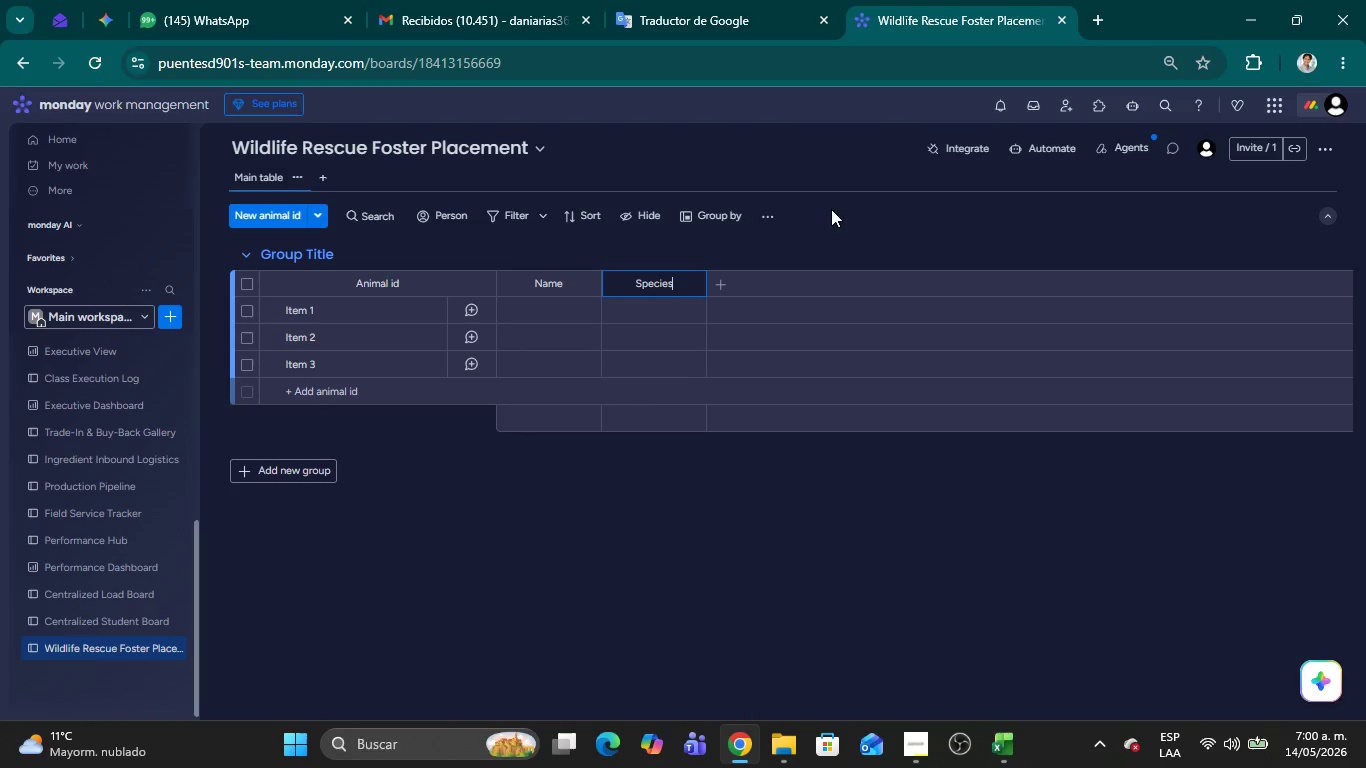 
left_click([838, 224])